 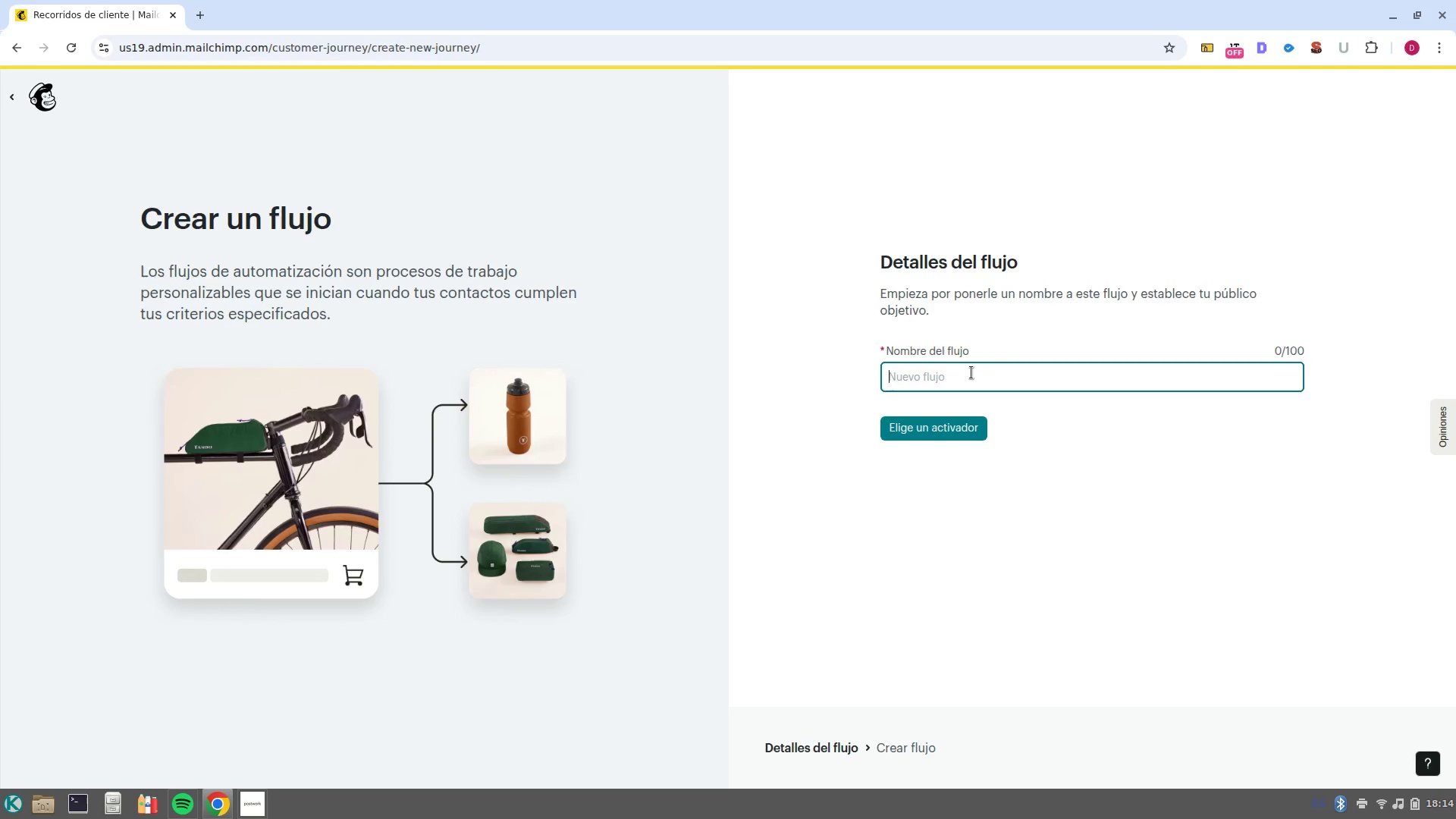 
key(Control+V)
 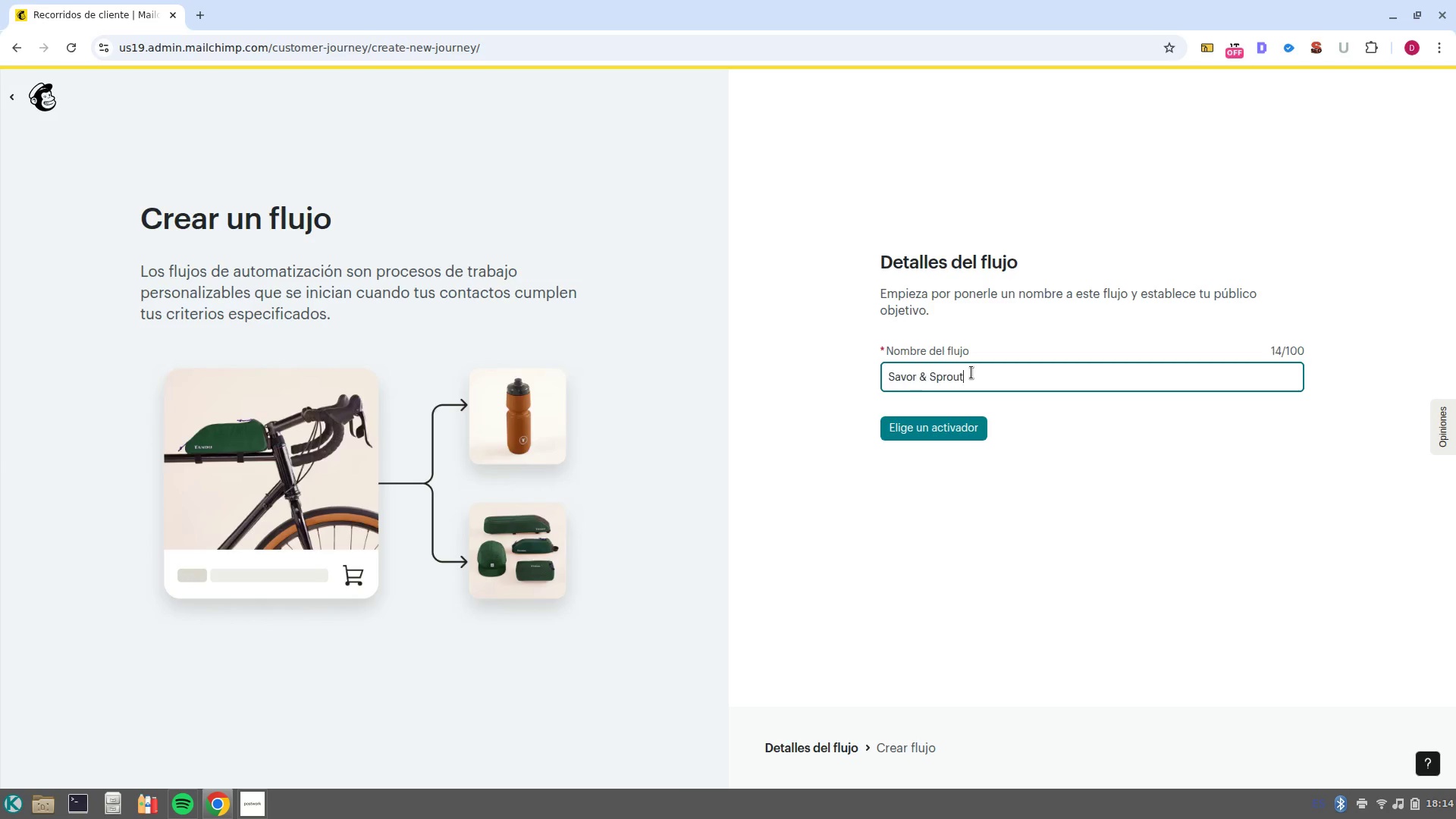 
type( blog automation)
key(NumpadEnter)
 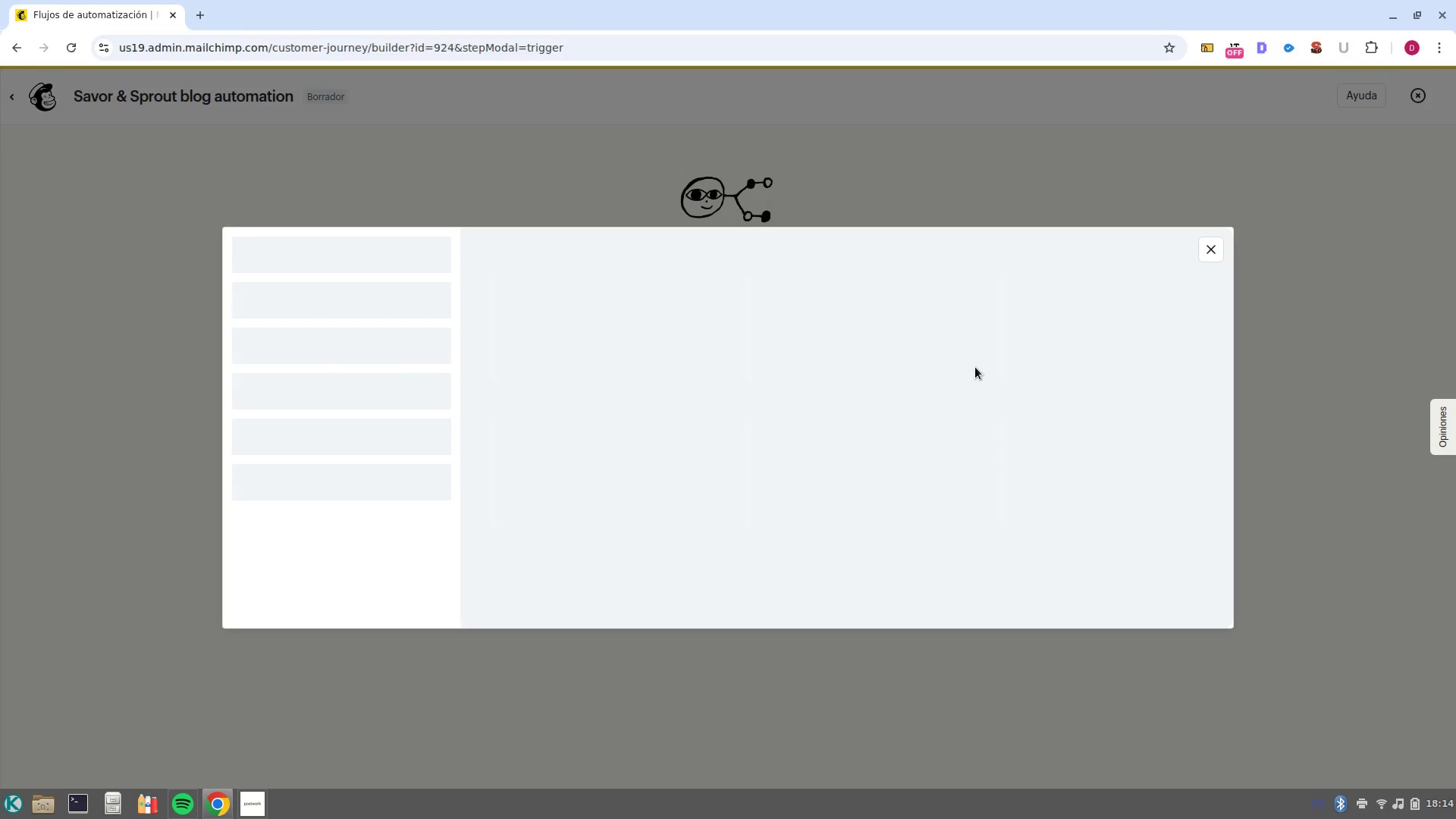 
wait(6.96)
 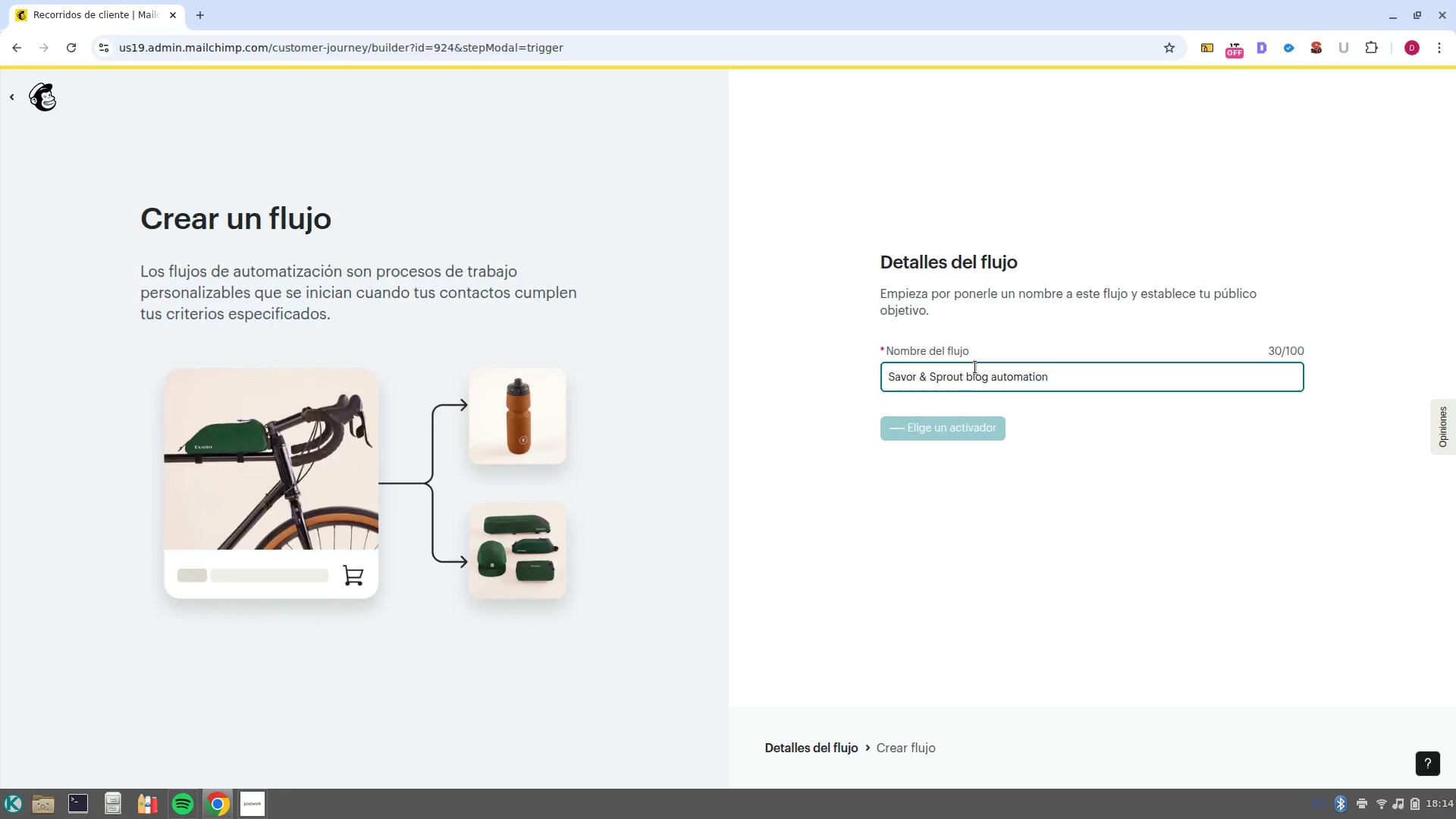 
left_click([657, 410])
 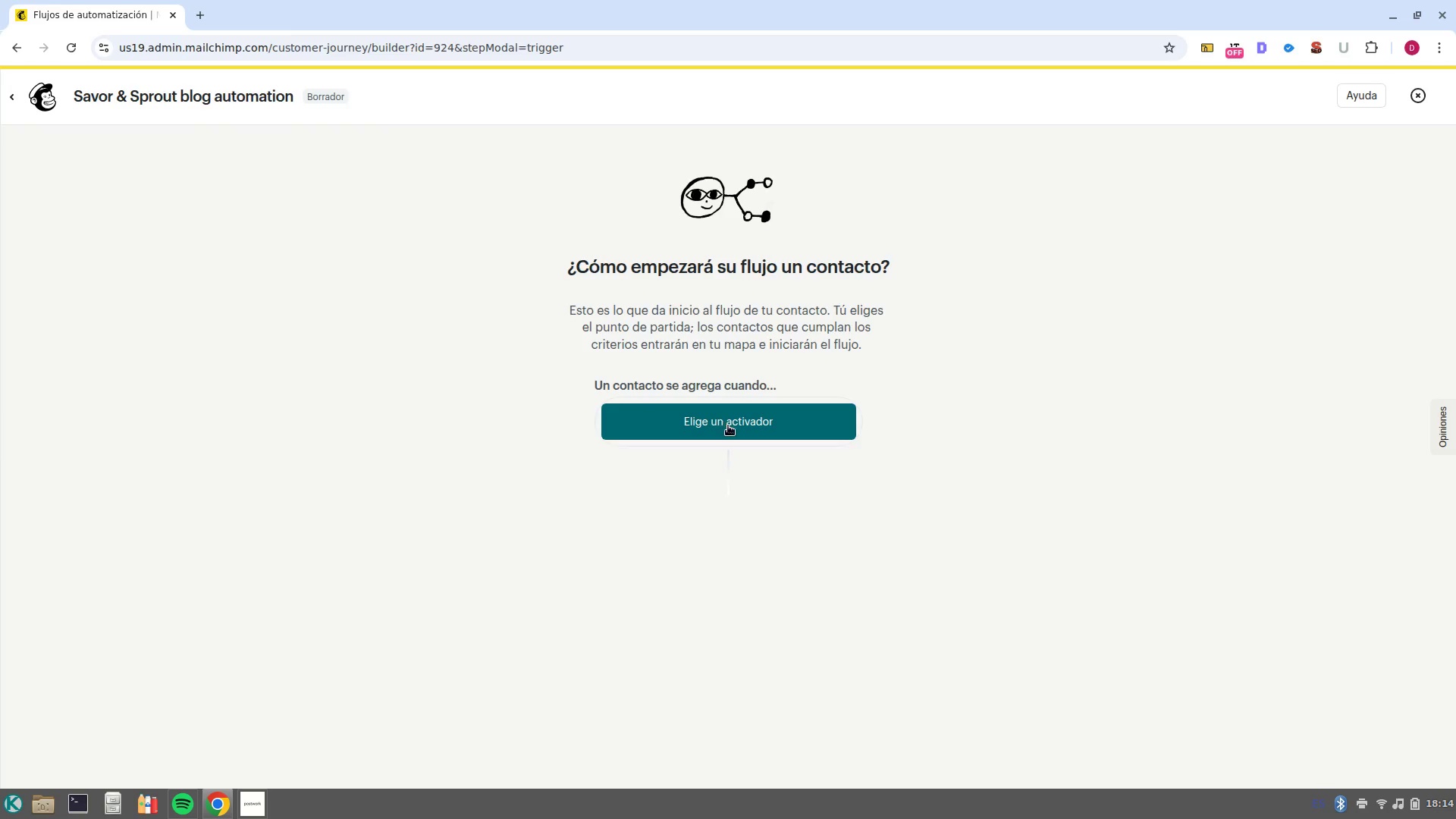 
left_click([728, 425])
 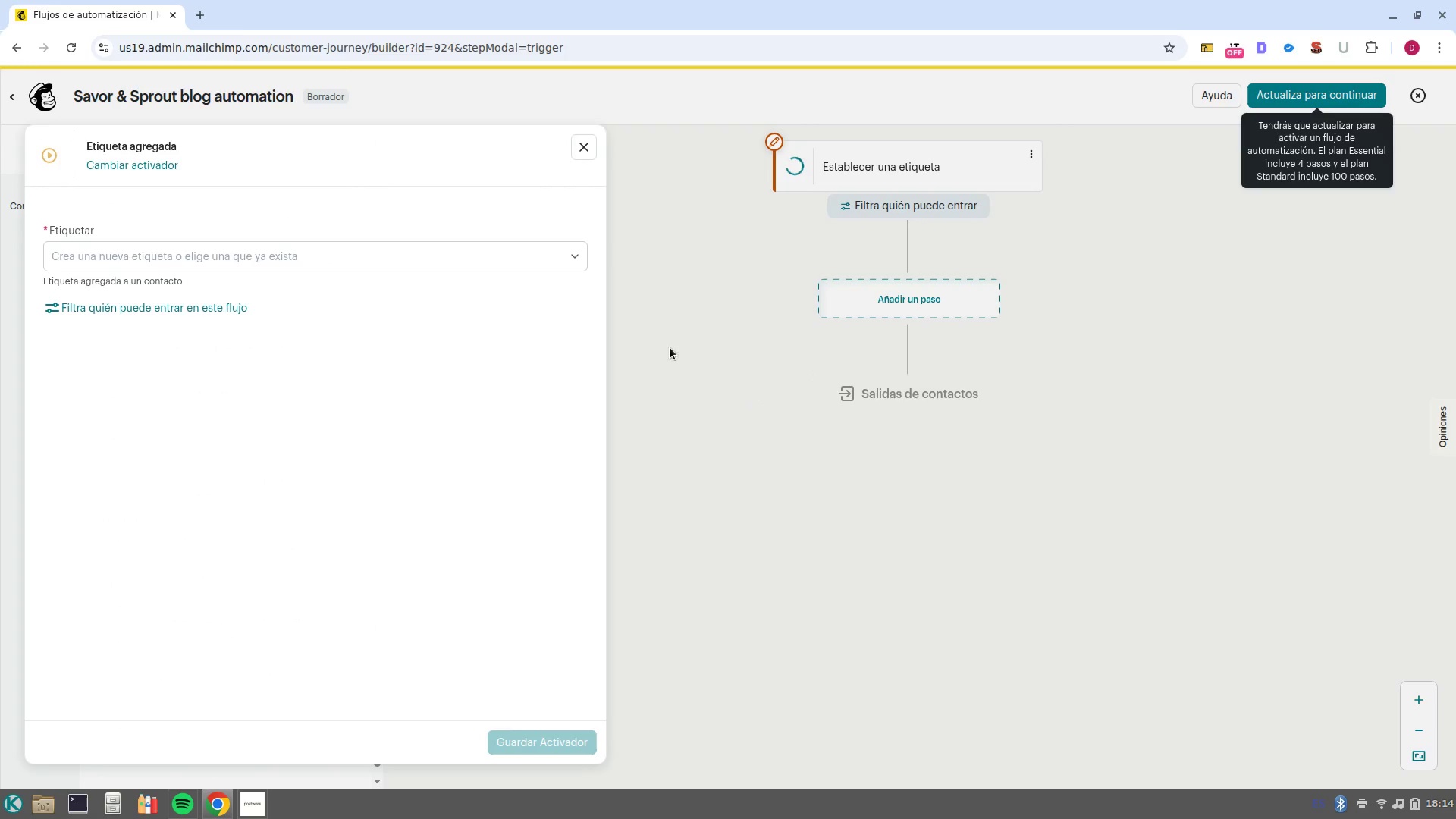 
left_click([450, 265])
 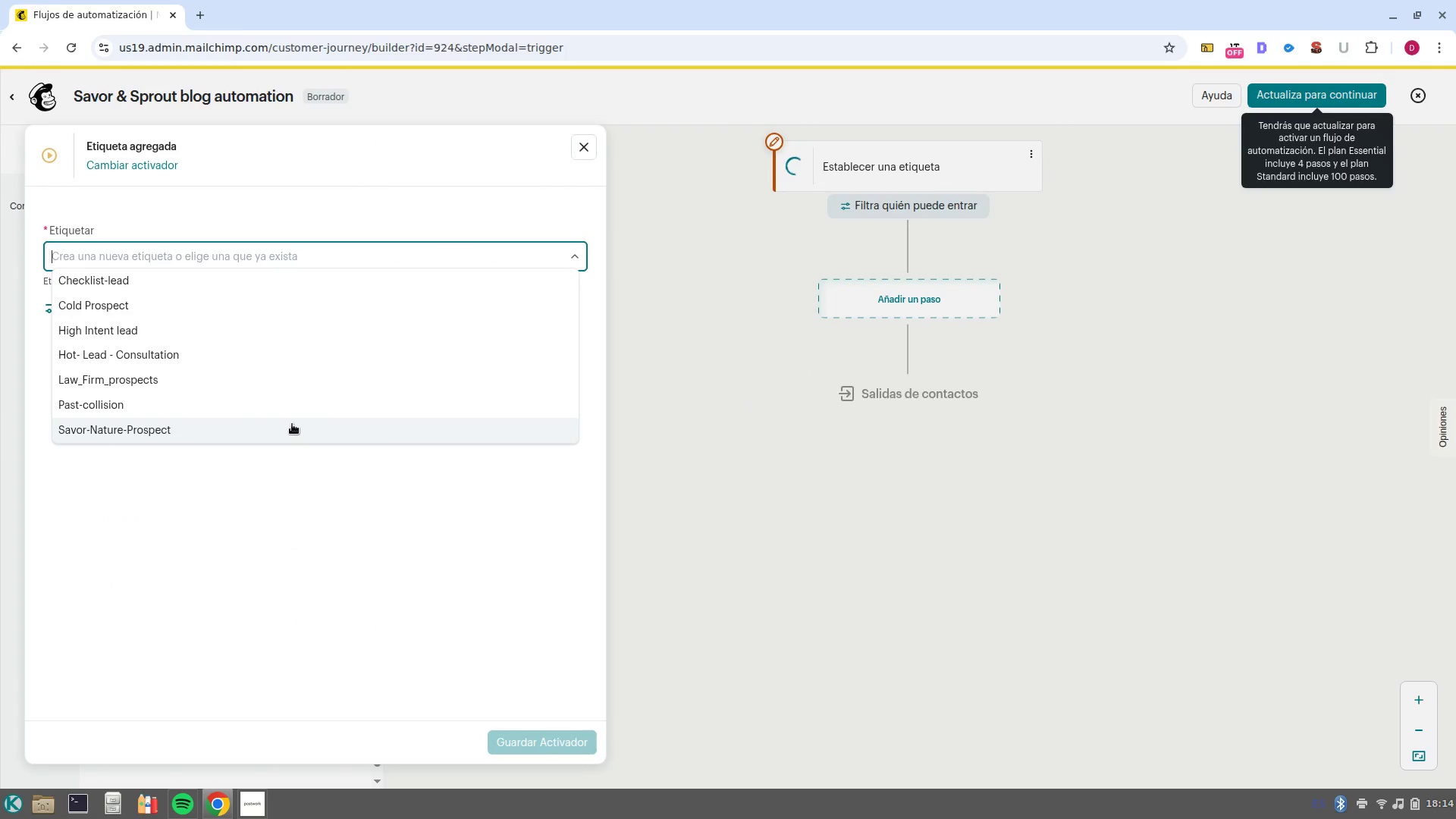 
left_click([292, 424])
 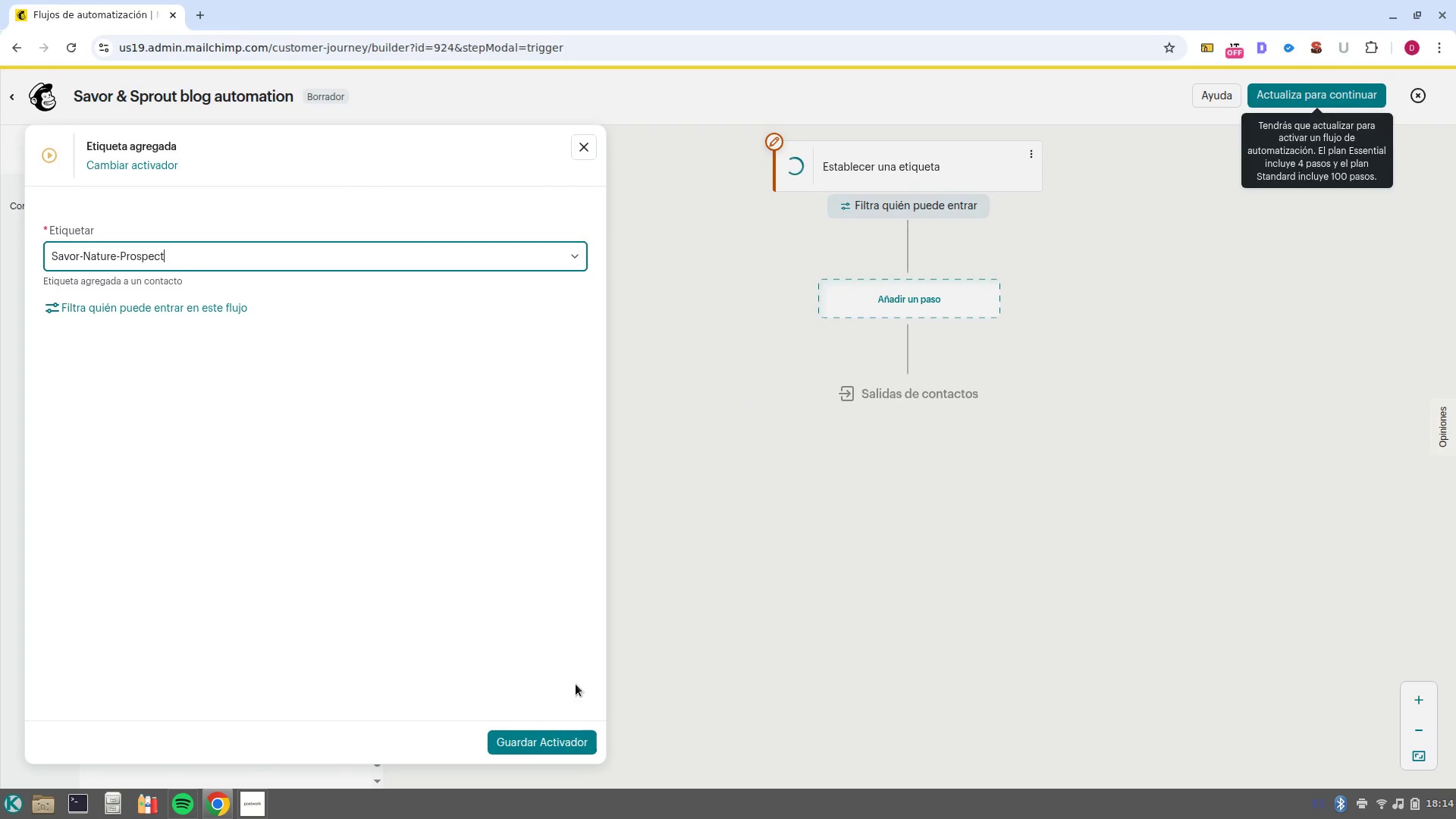 
left_click([572, 745])
 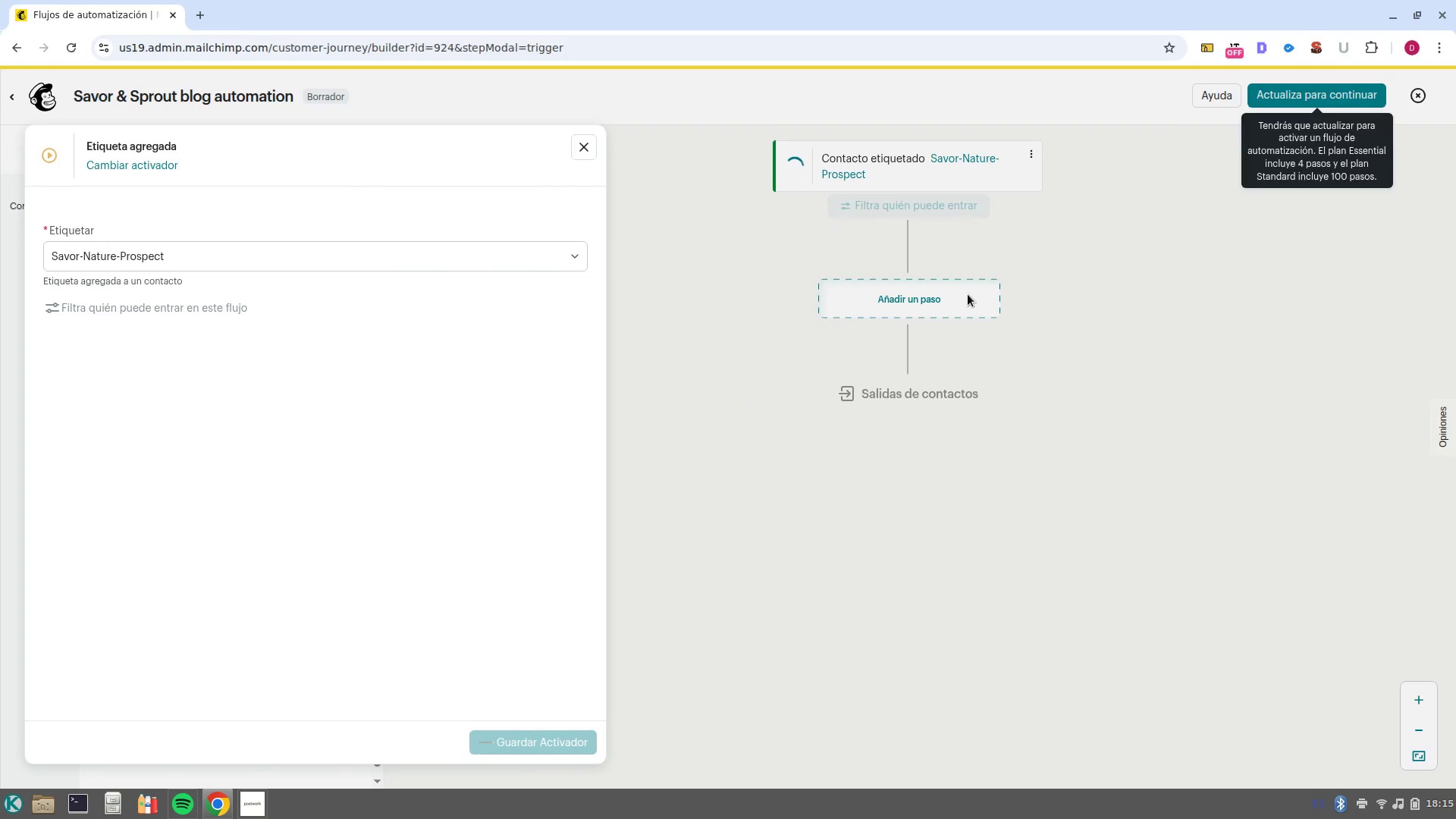 
left_click([968, 294])
 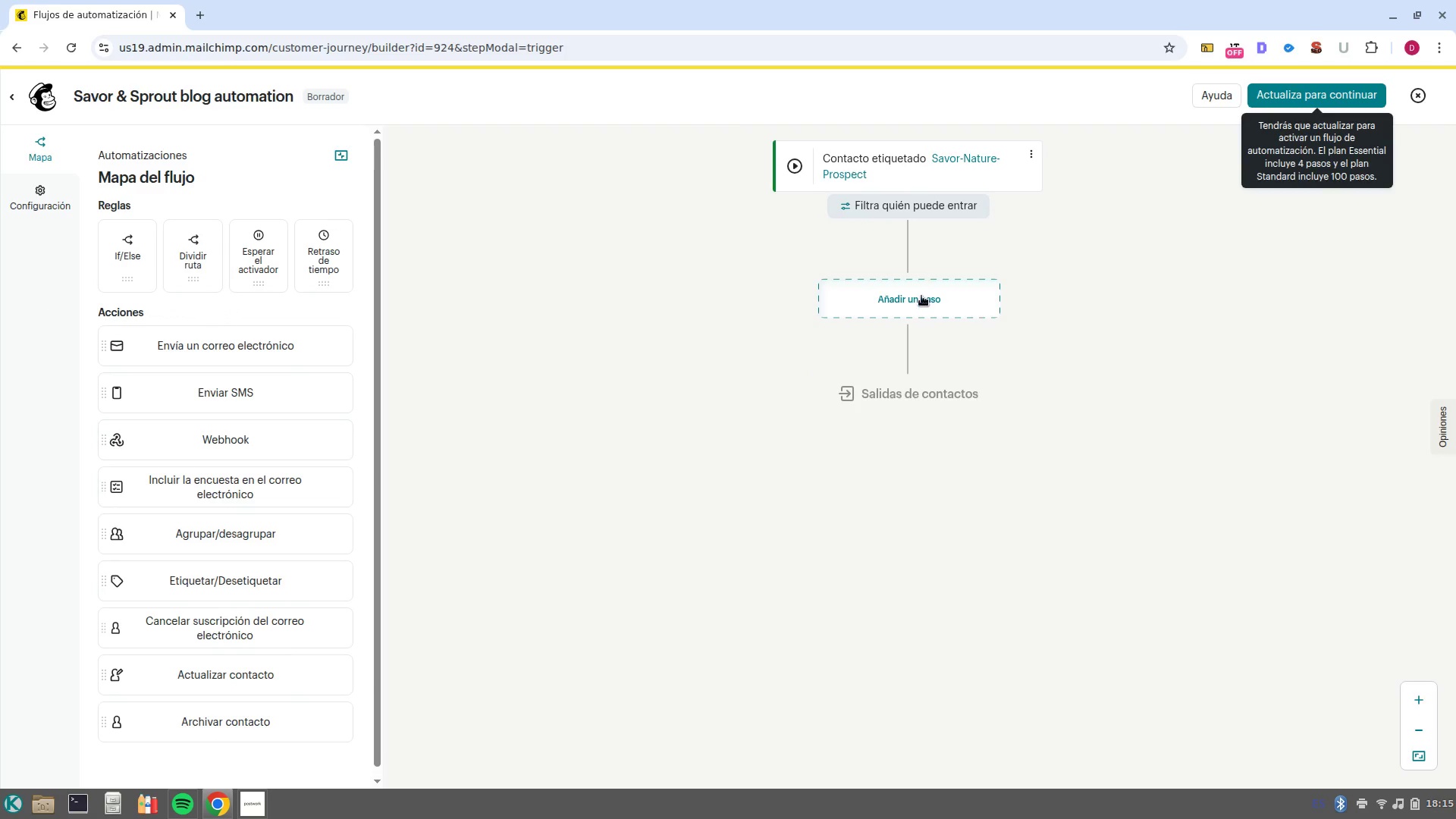 
left_click([921, 295])
 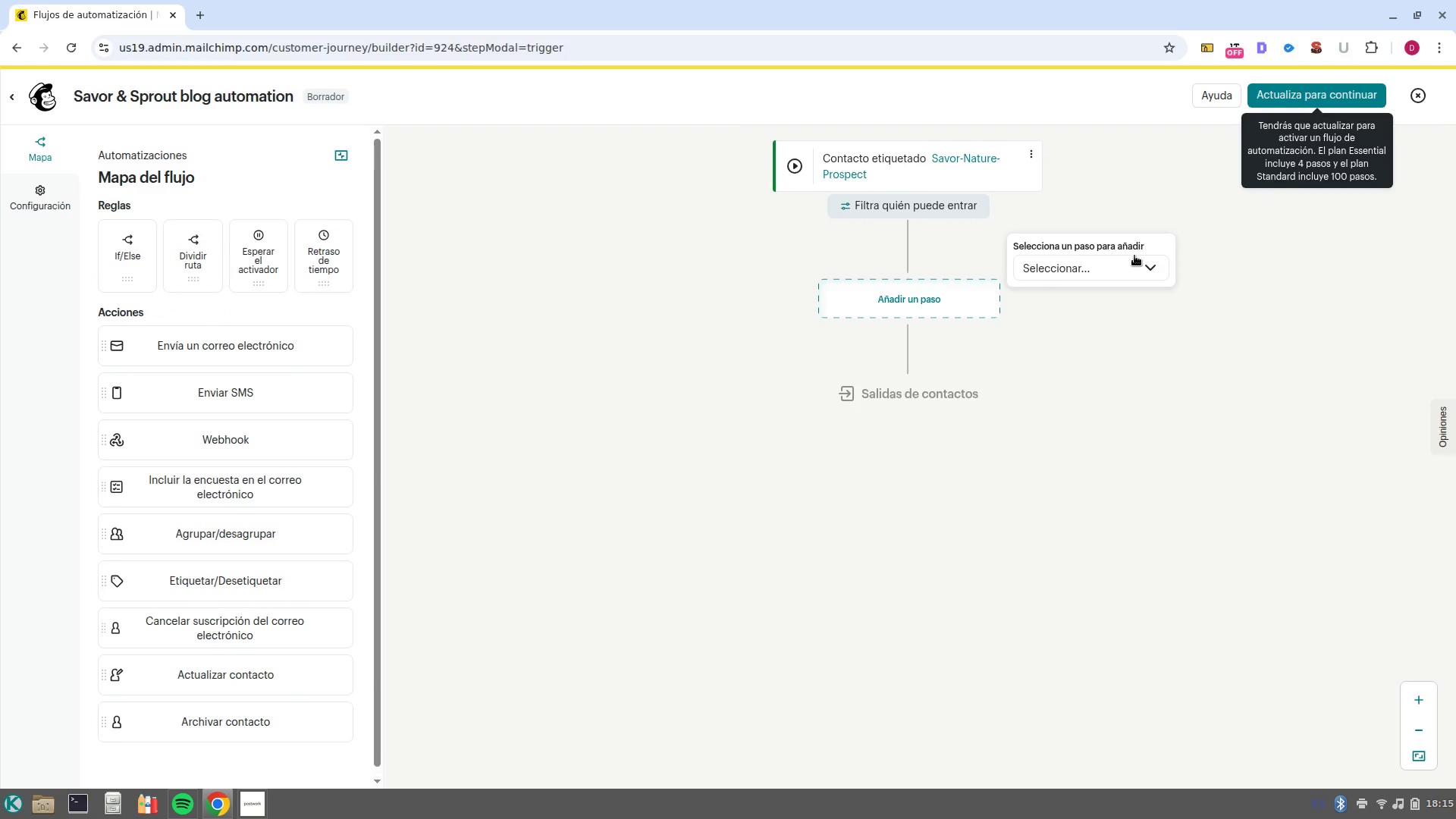 
left_click([1134, 256])
 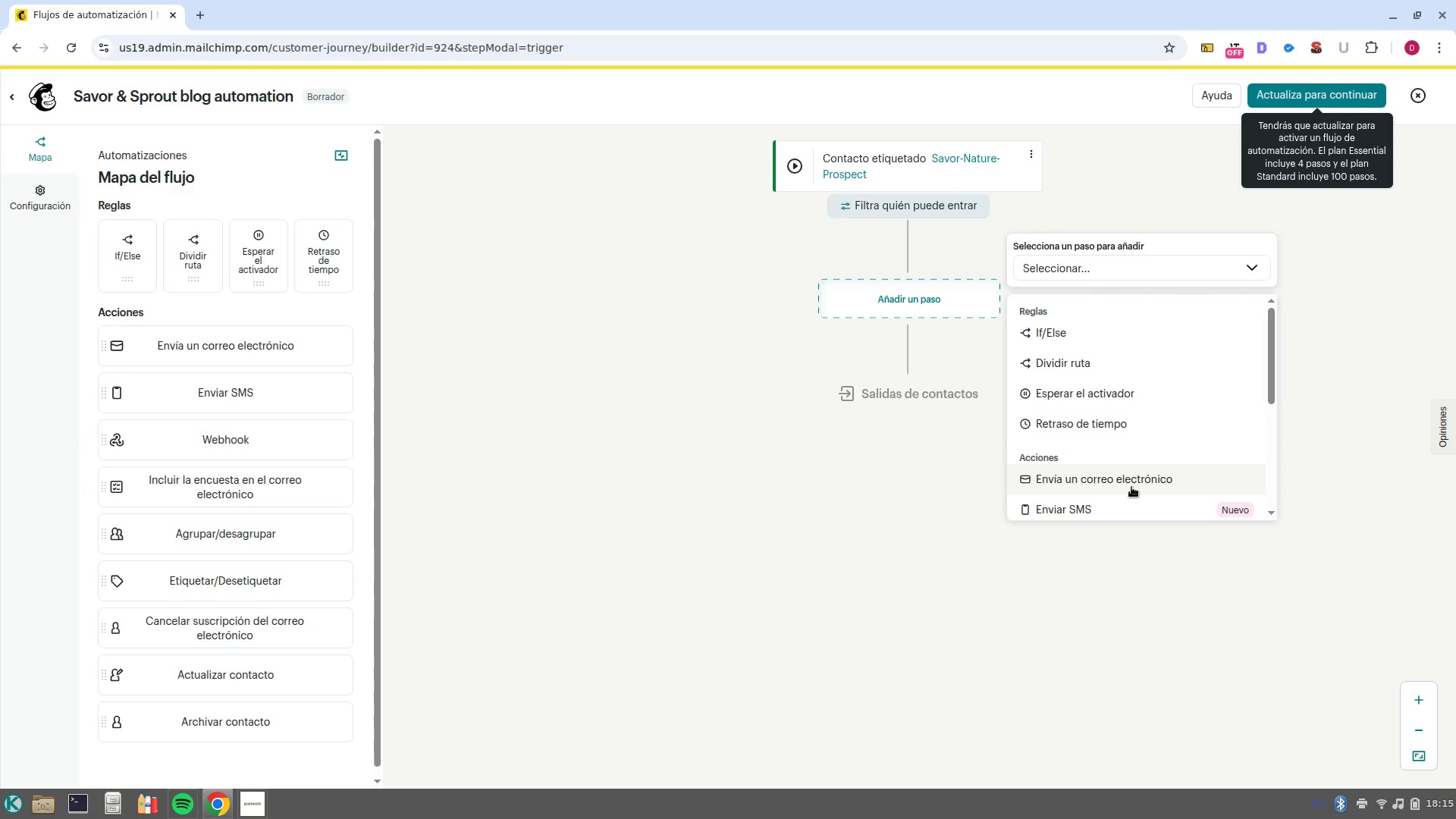 
left_click([1131, 487])
 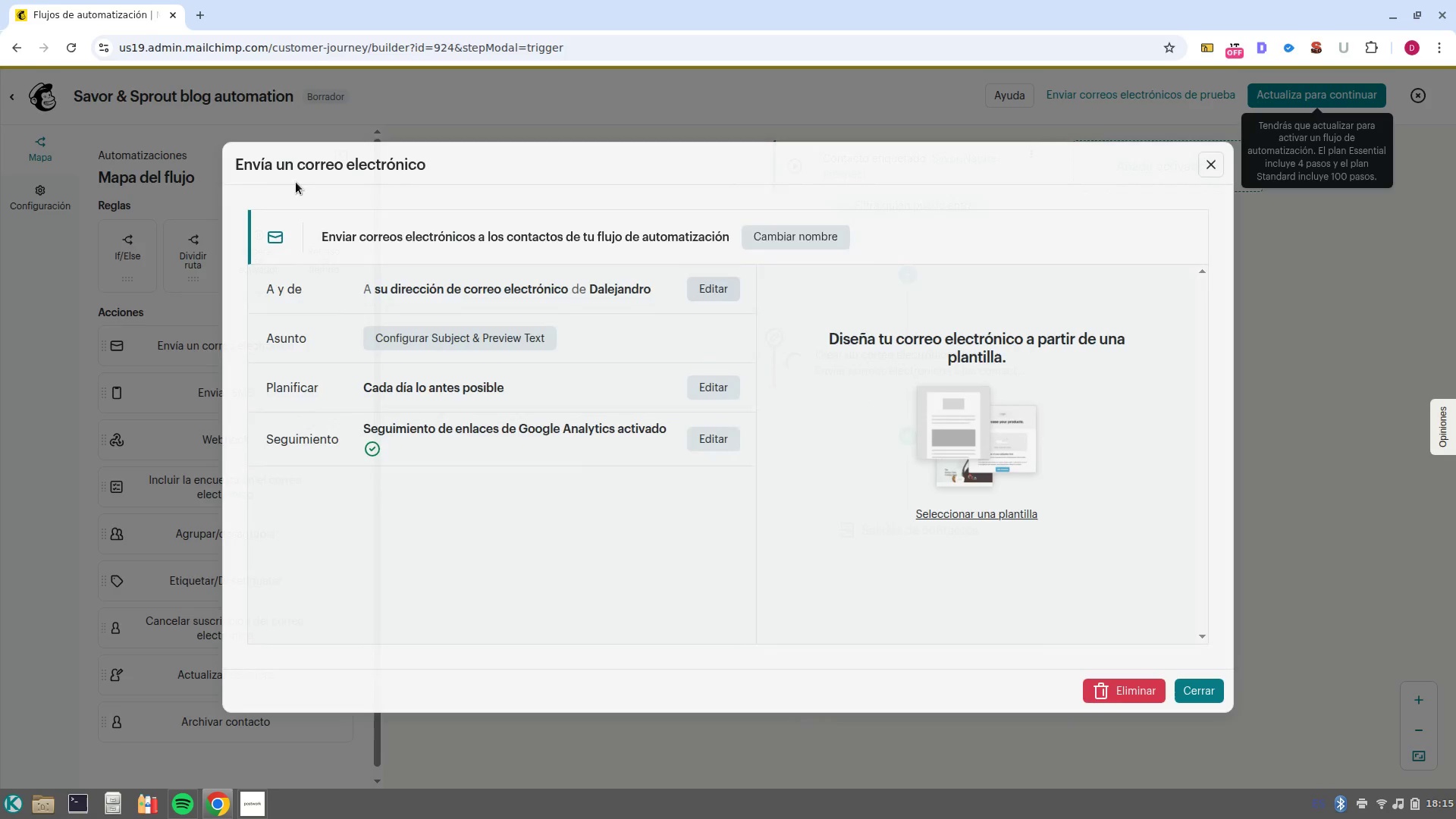 
left_click([820, 235])
 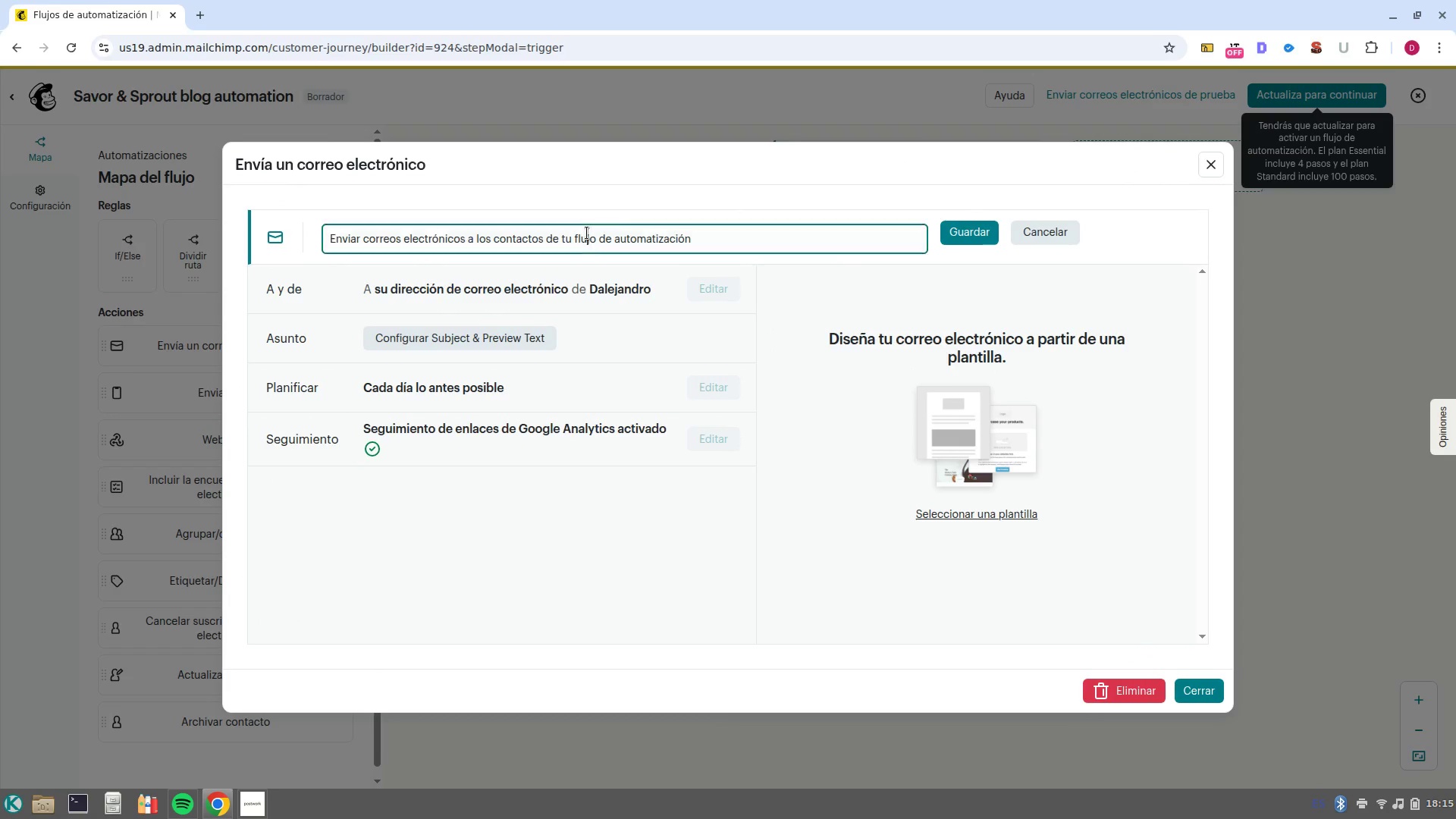 
double_click([587, 233])
 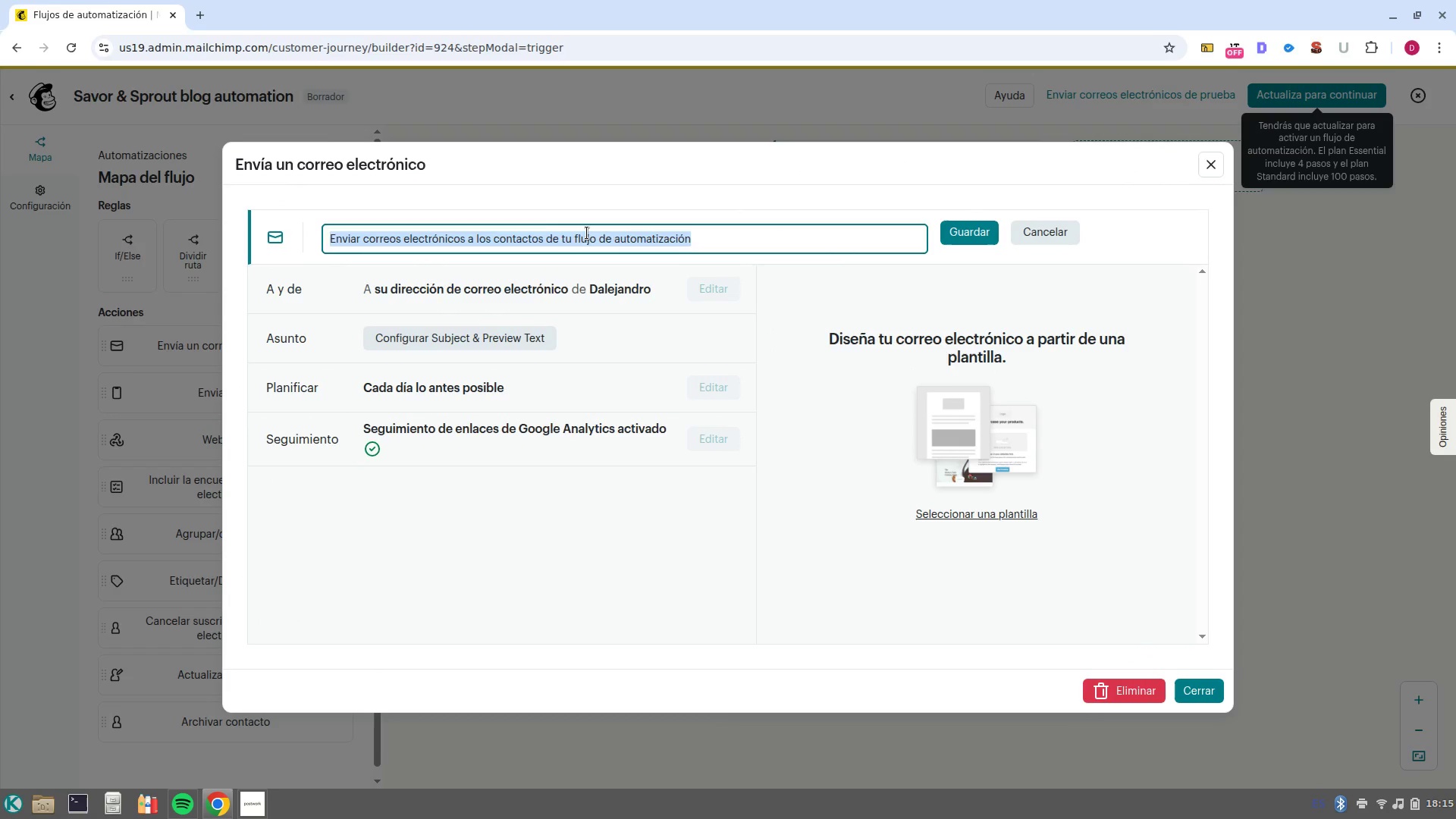 
triple_click([587, 233])
 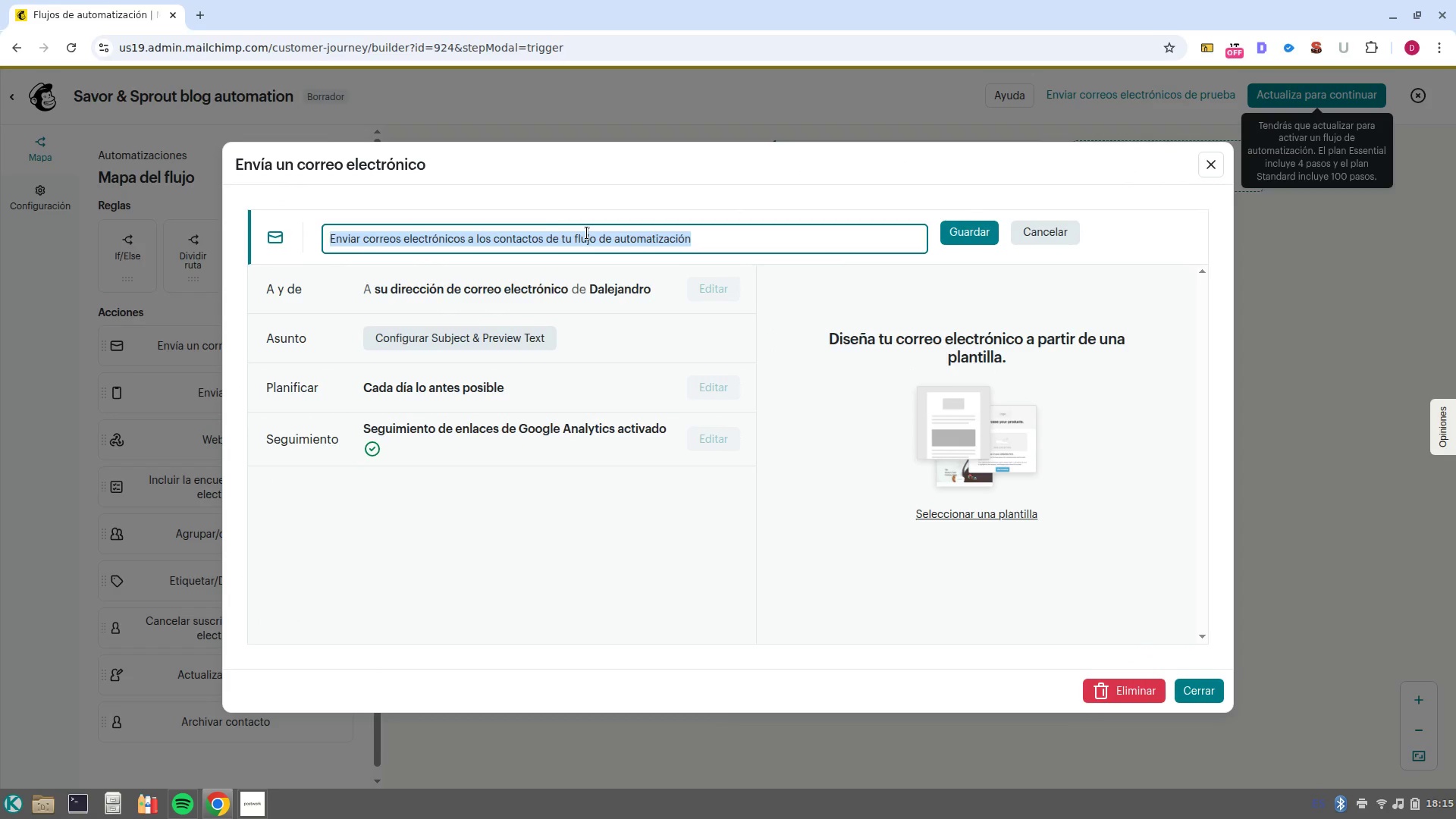 
type(Articlew 1)
key(Backspace)
key(Backspace)
key(Backspace)
type(1> Thew)
key(Backspace)
key(Backspace)
type(e Hiddem )
key(Backspace)
key(Backspace)
type(n Logistics of Exceutive boardroom dining)
 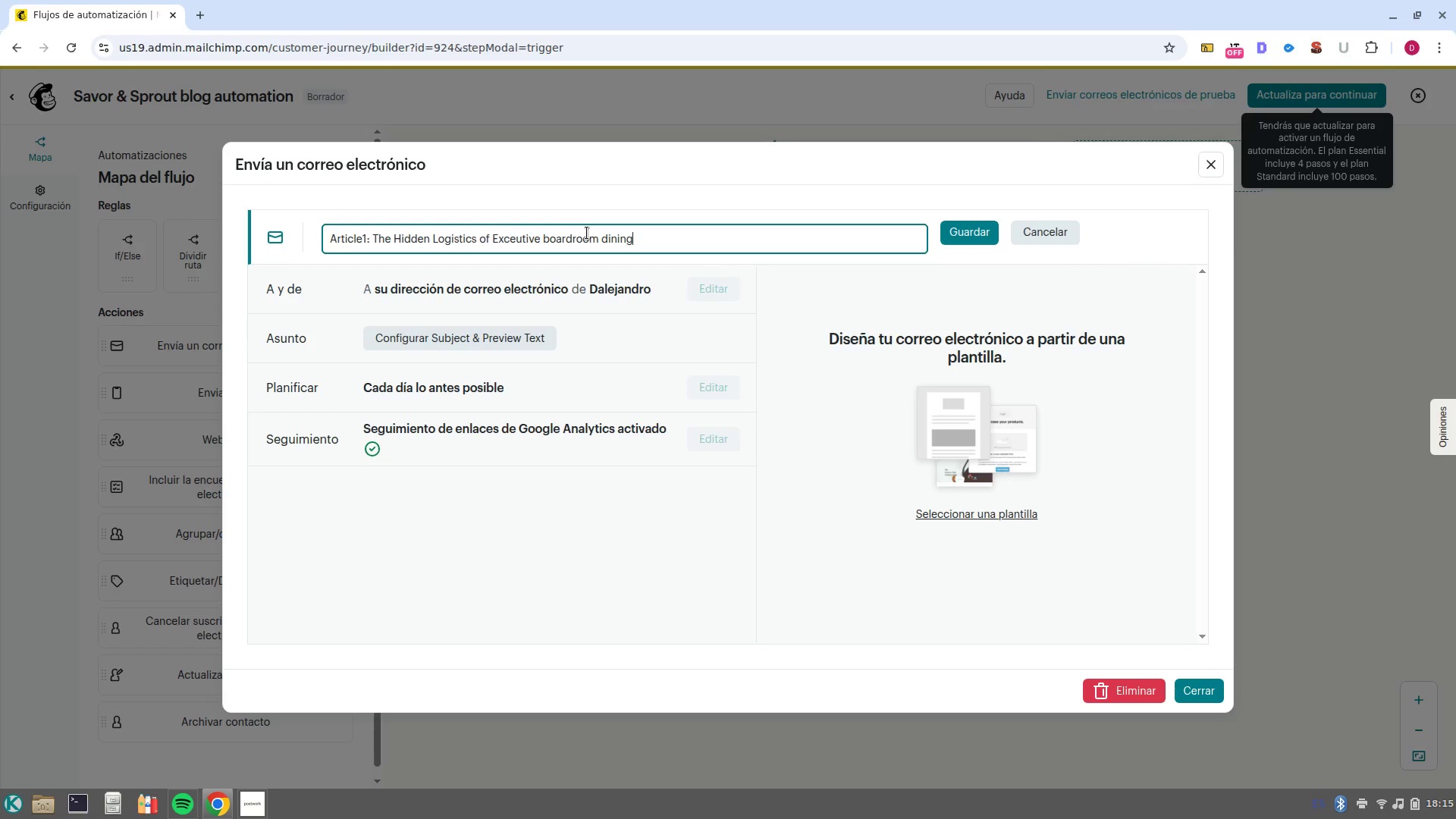 
left_click([945, 237])
 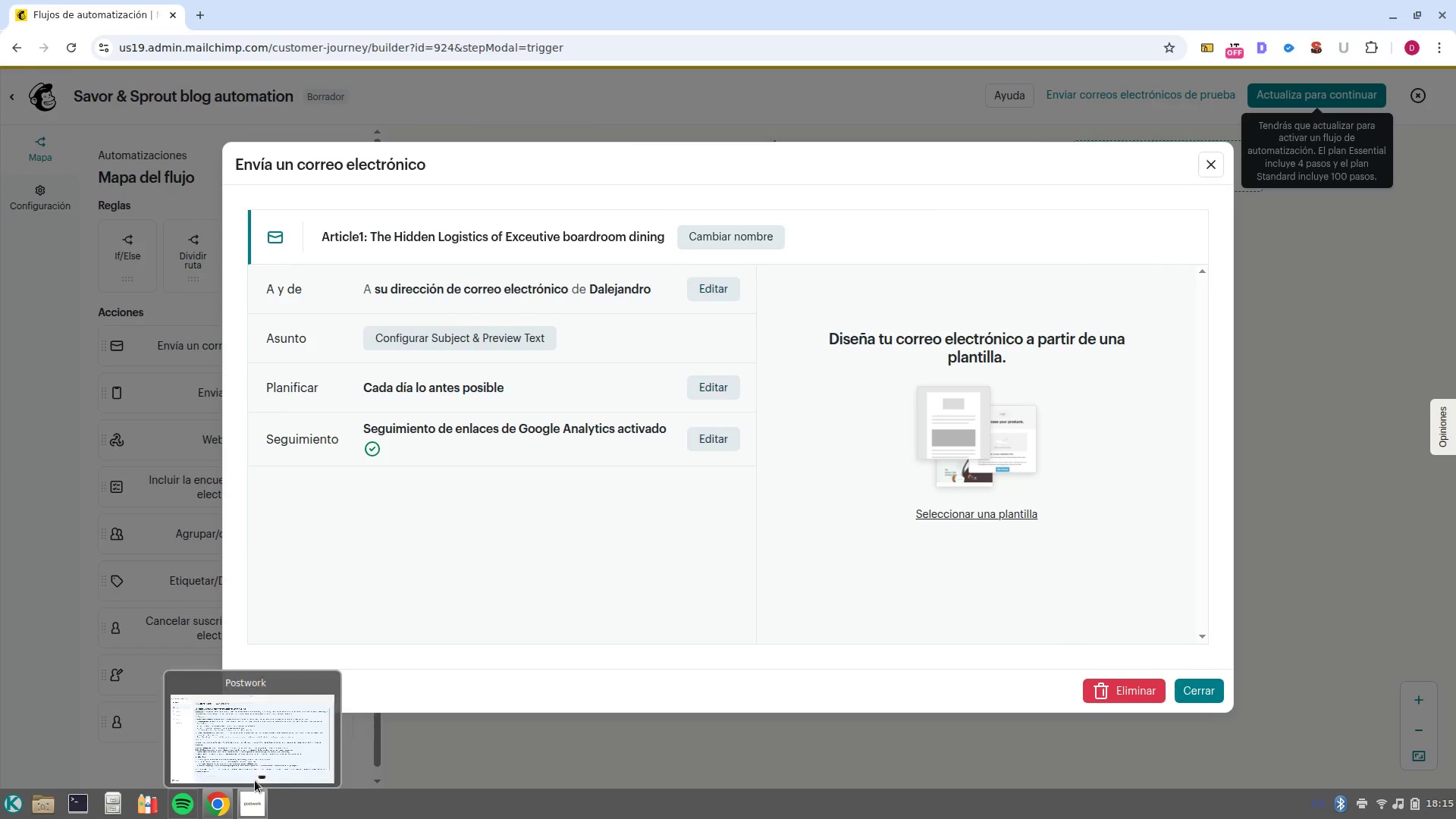 
left_click([253, 763])